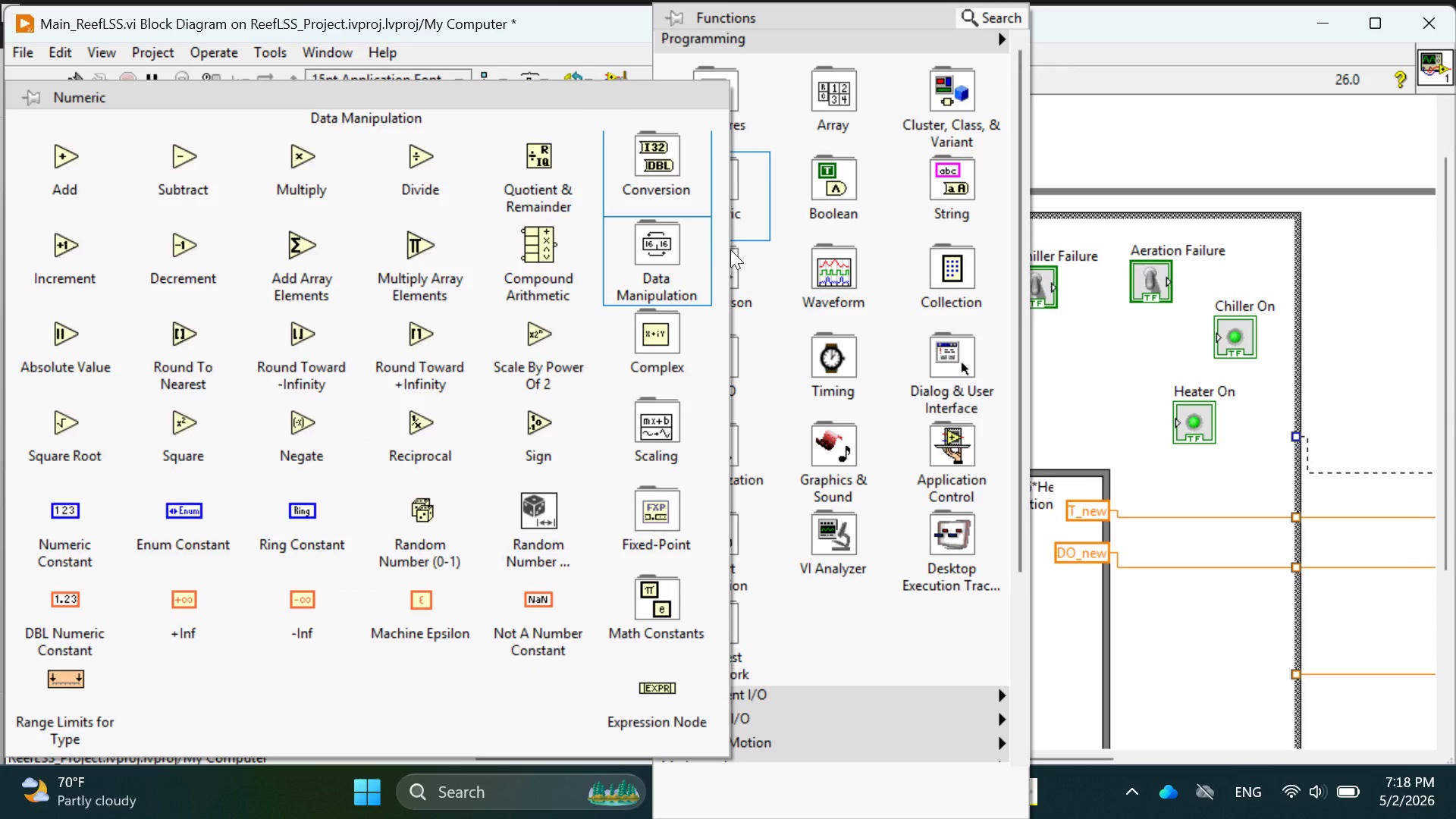 
mouse_move([727, 230])
 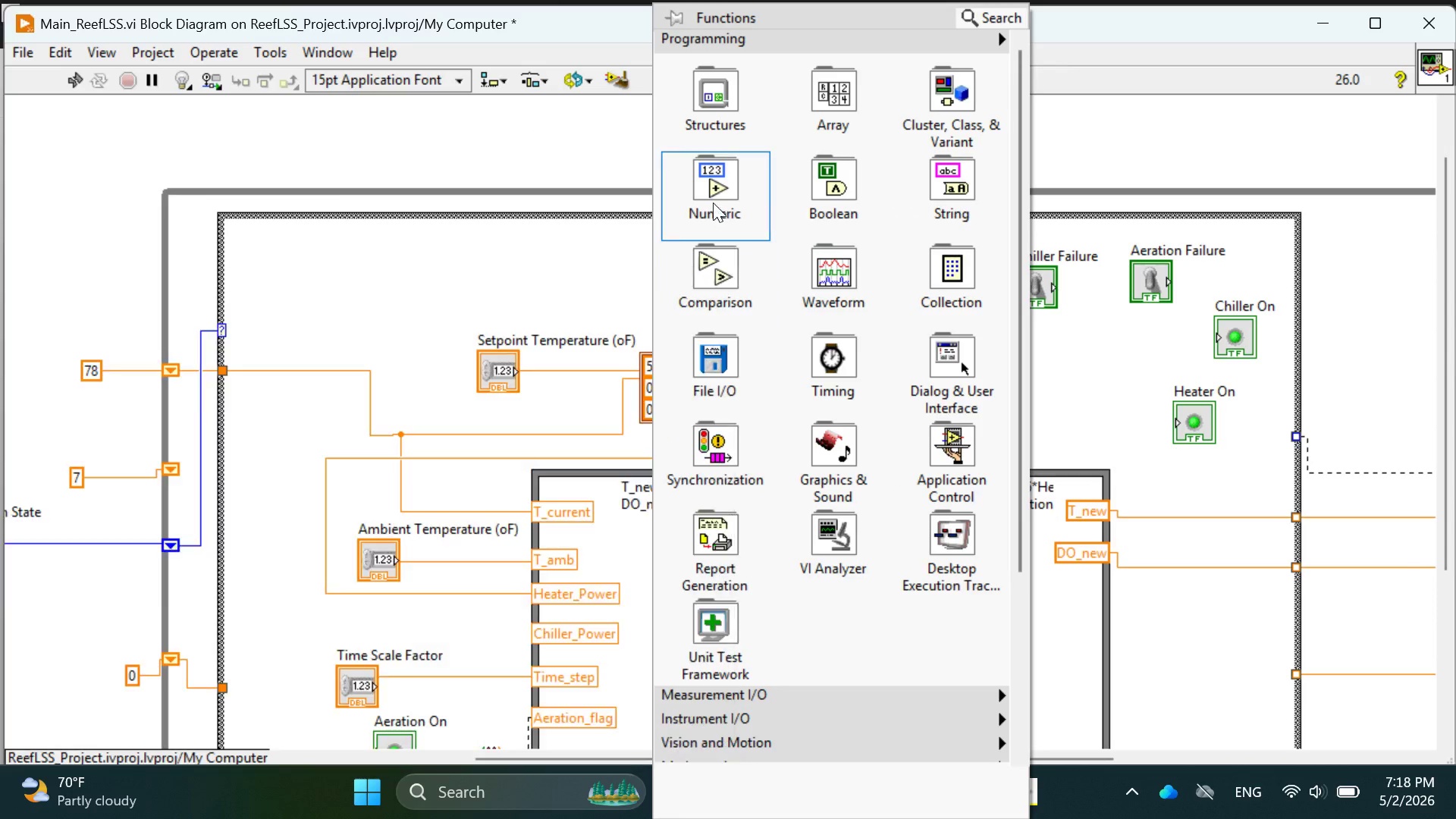 
mouse_move([692, 202])
 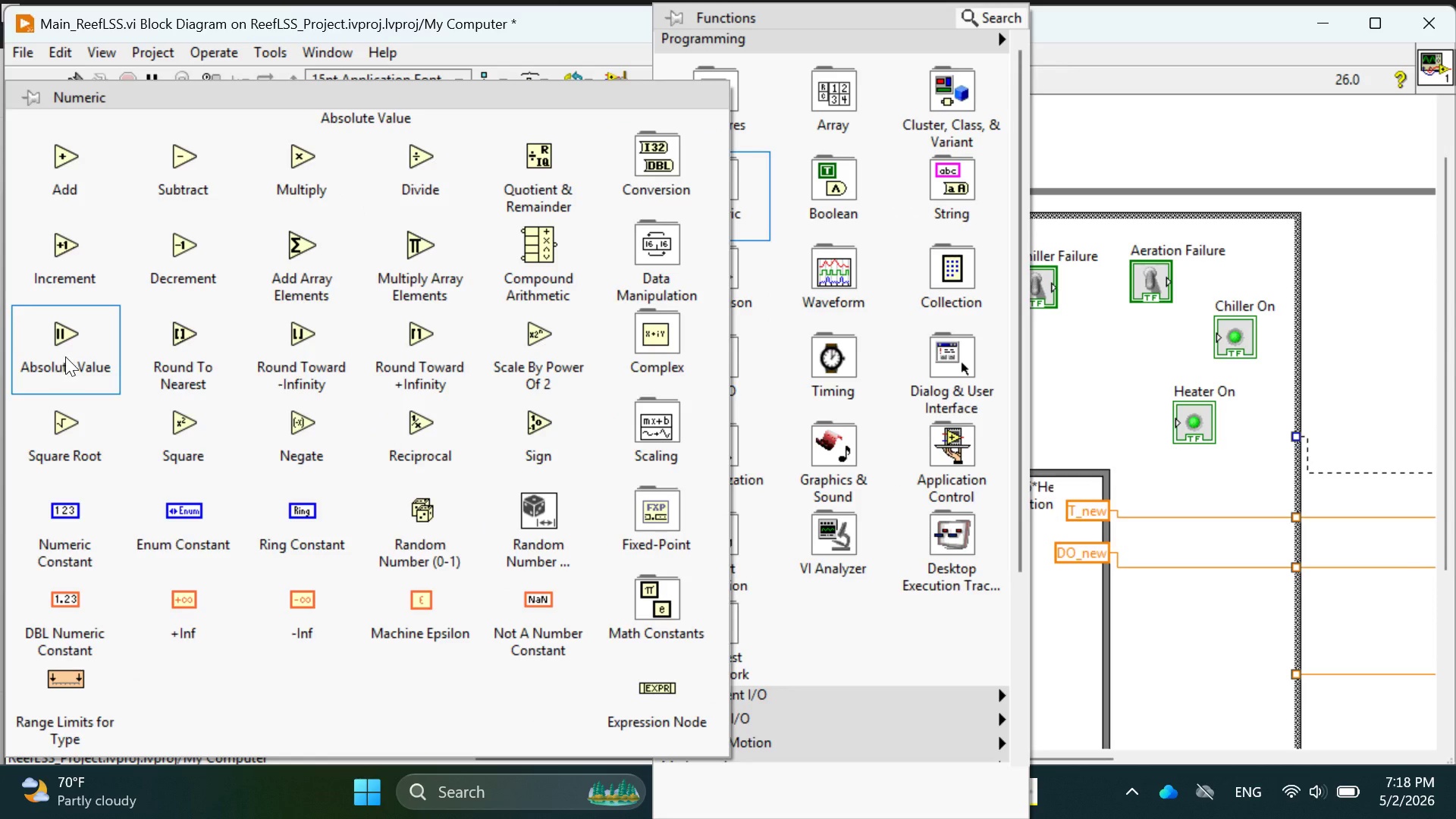 
left_click([65, 356])